 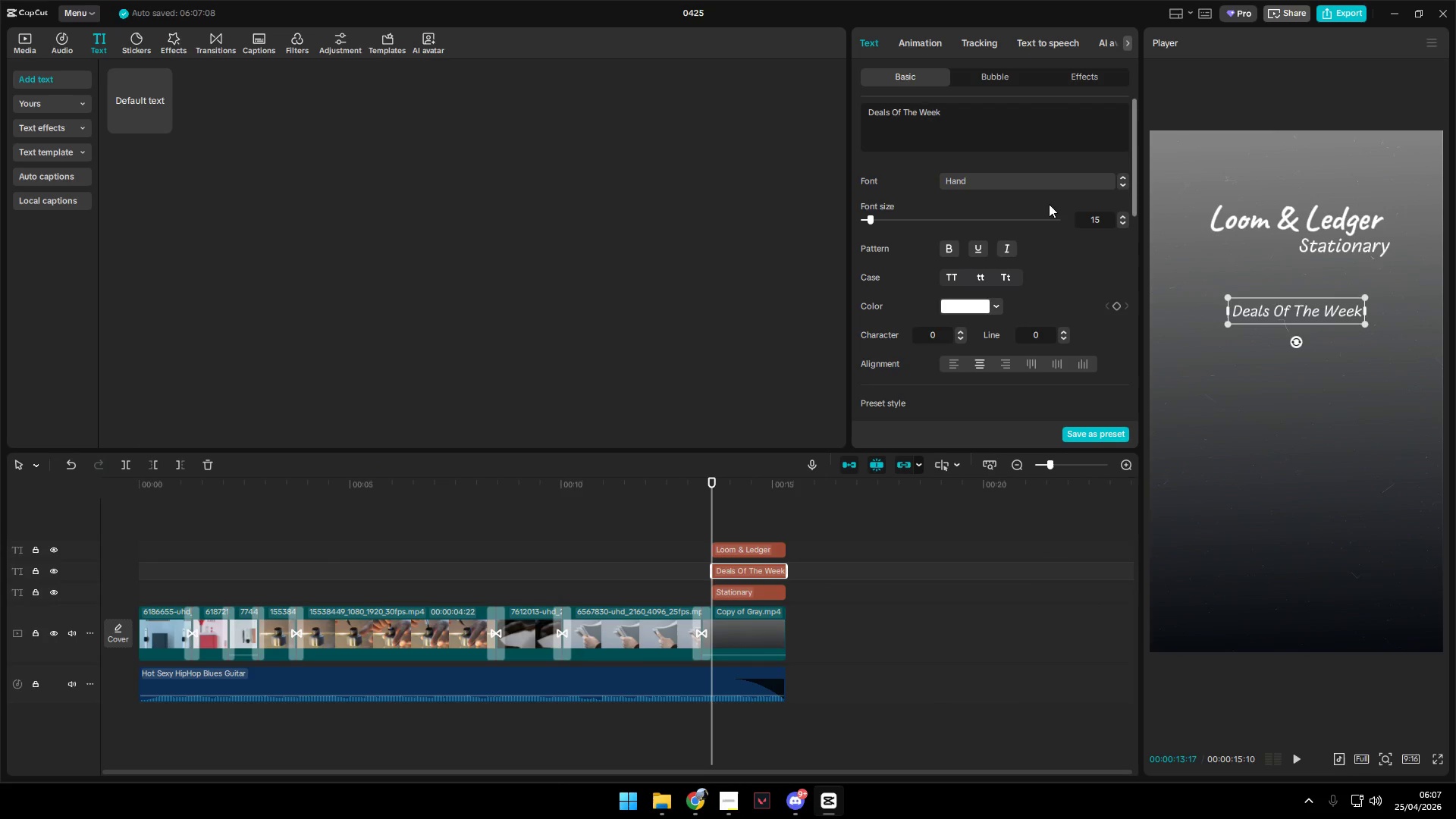 
left_click([1034, 178])
 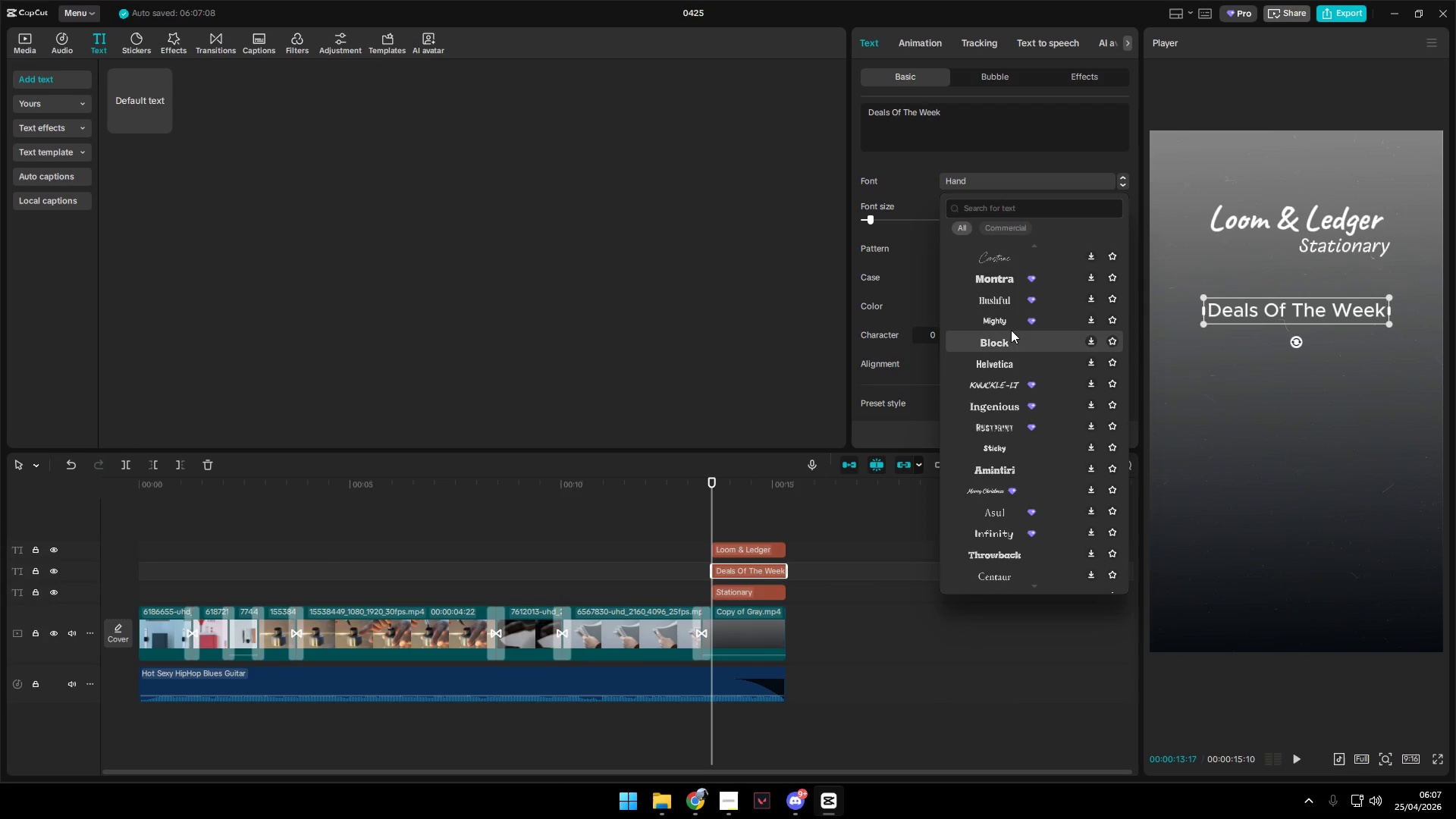 
left_click([1010, 320])
 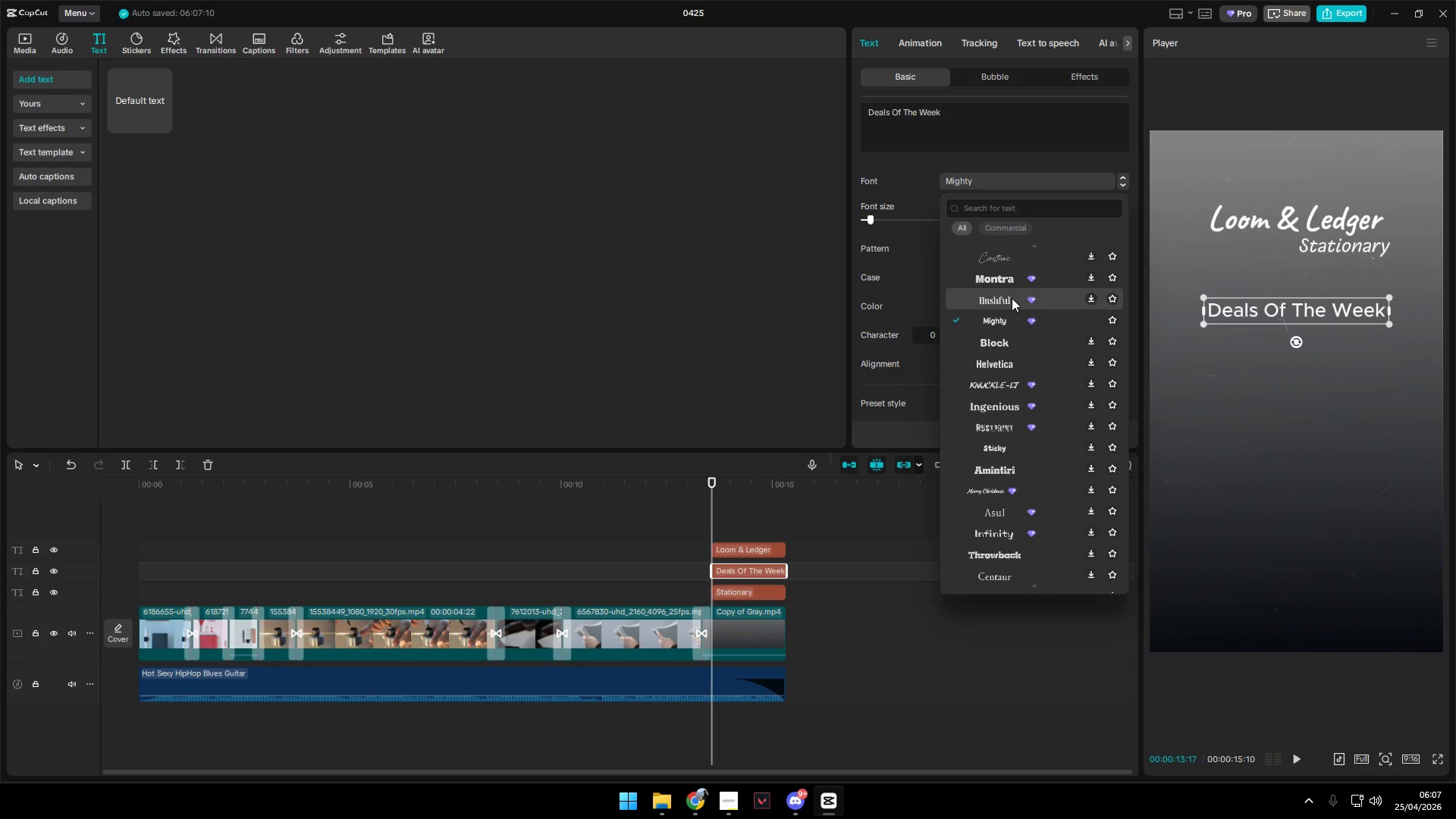 
left_click([1012, 298])
 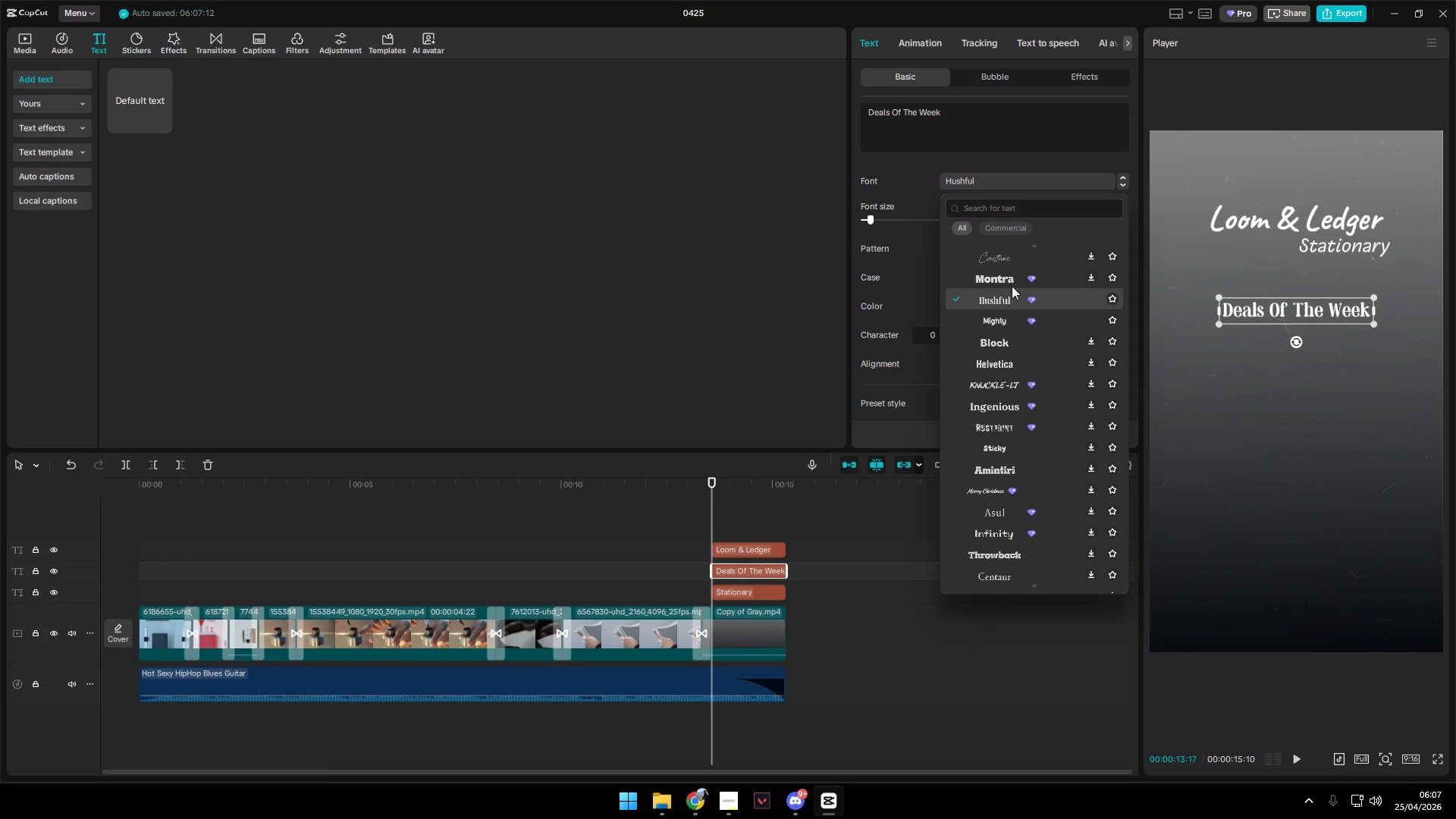 
left_click([1012, 256])
 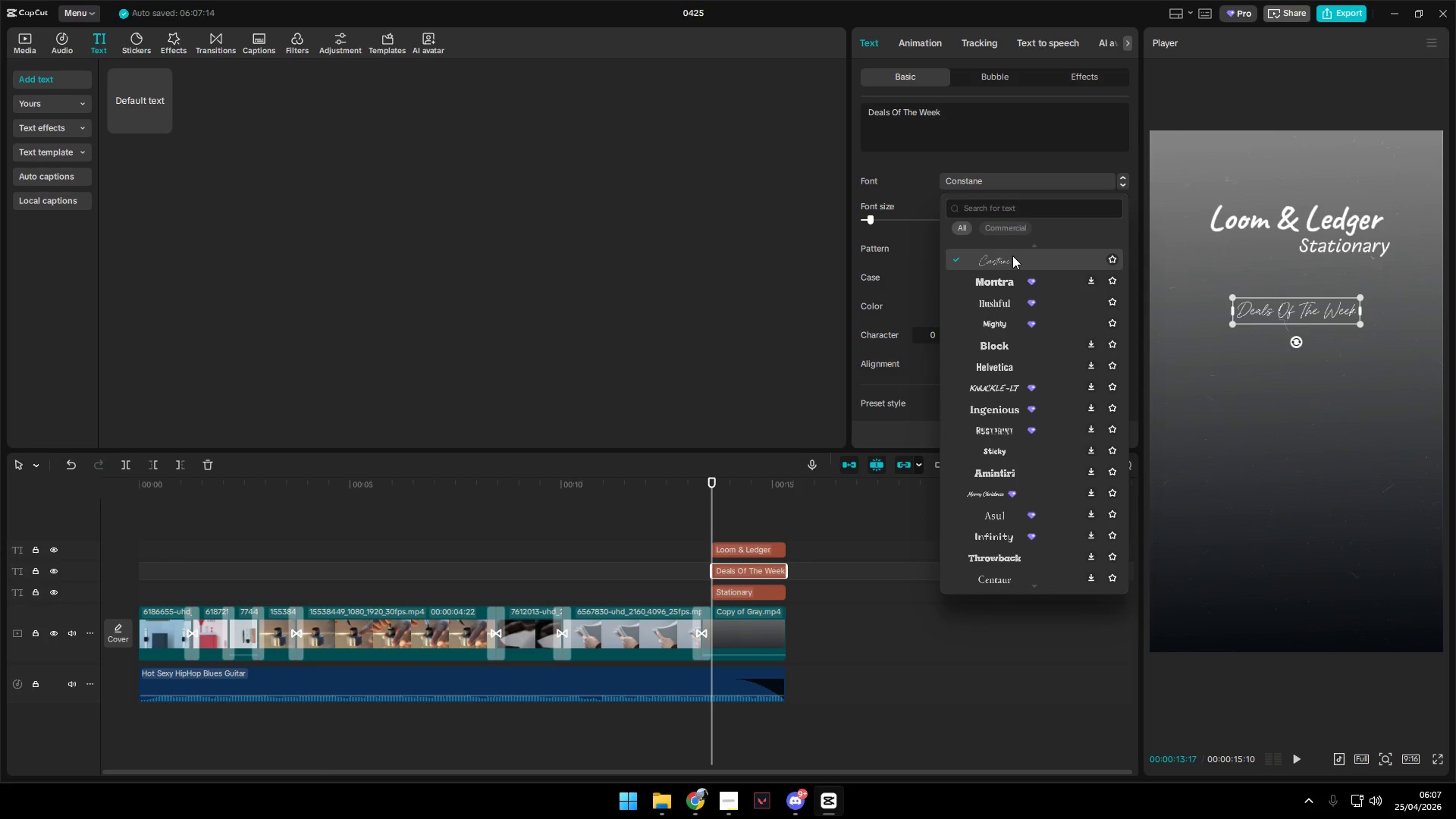 
scroll: coordinate [1003, 333], scroll_direction: up, amount: 2.0
 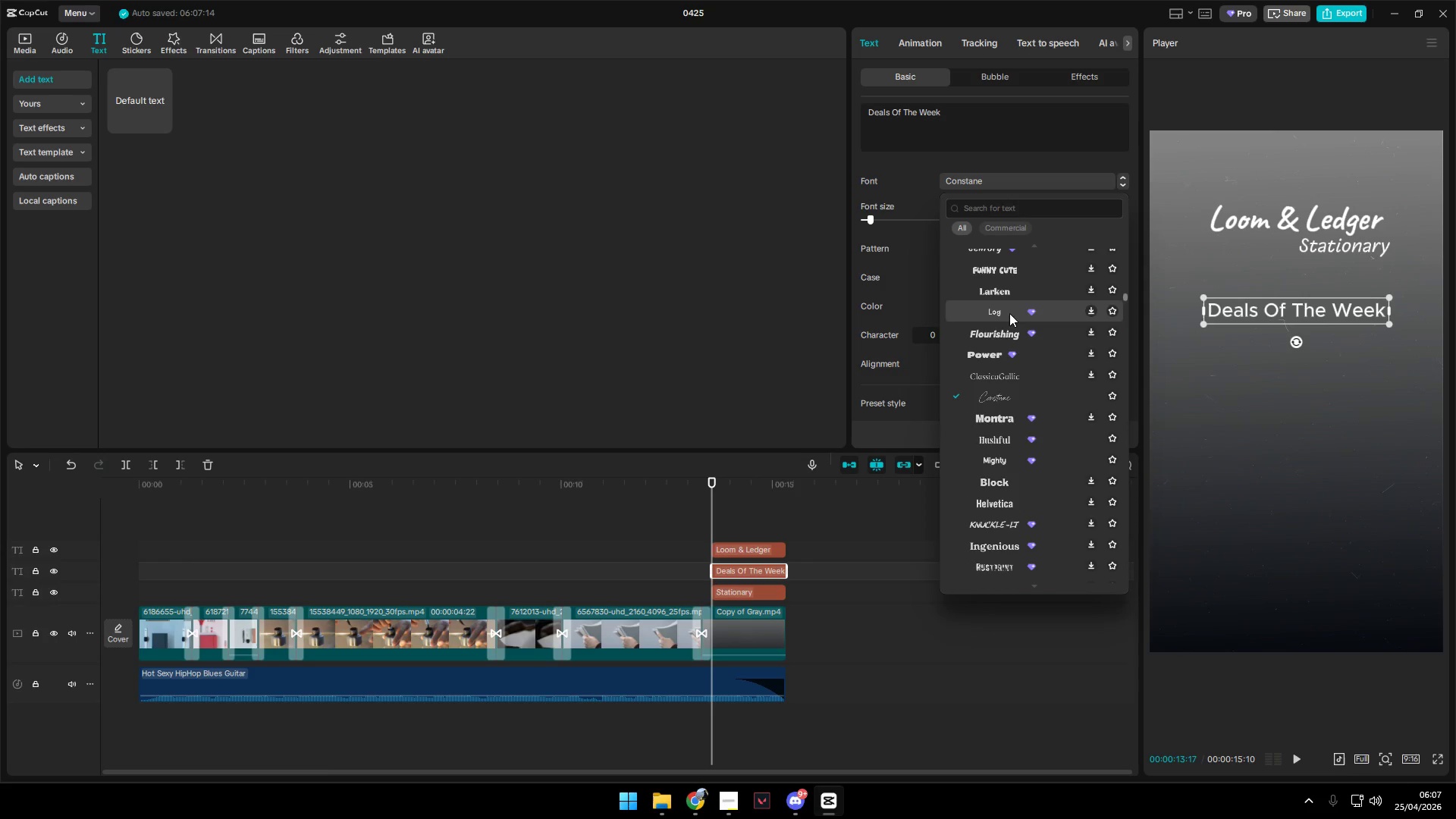 
left_click([1009, 312])
 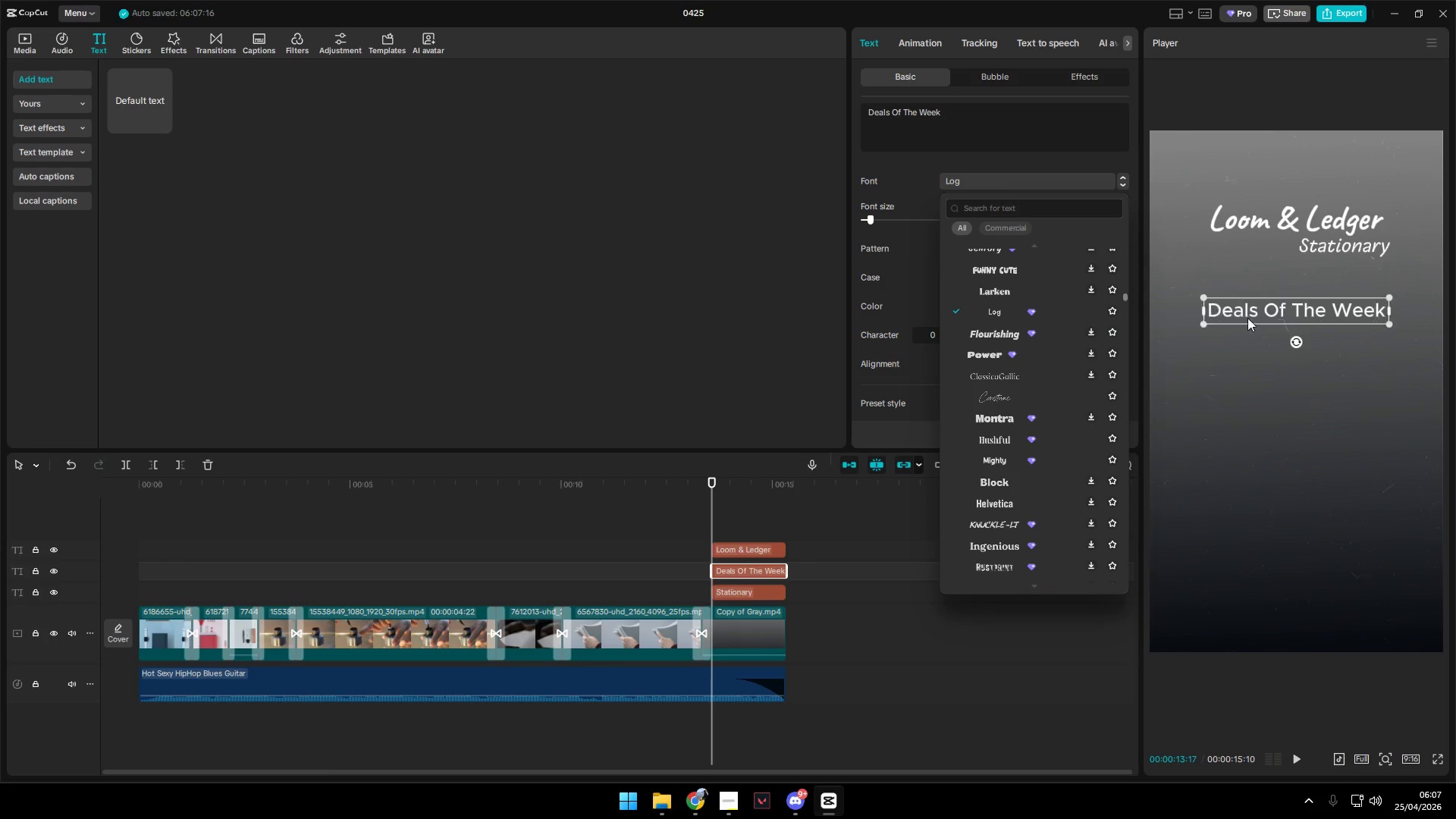 
left_click_drag(start_coordinate=[1266, 311], to_coordinate=[1210, 324])
 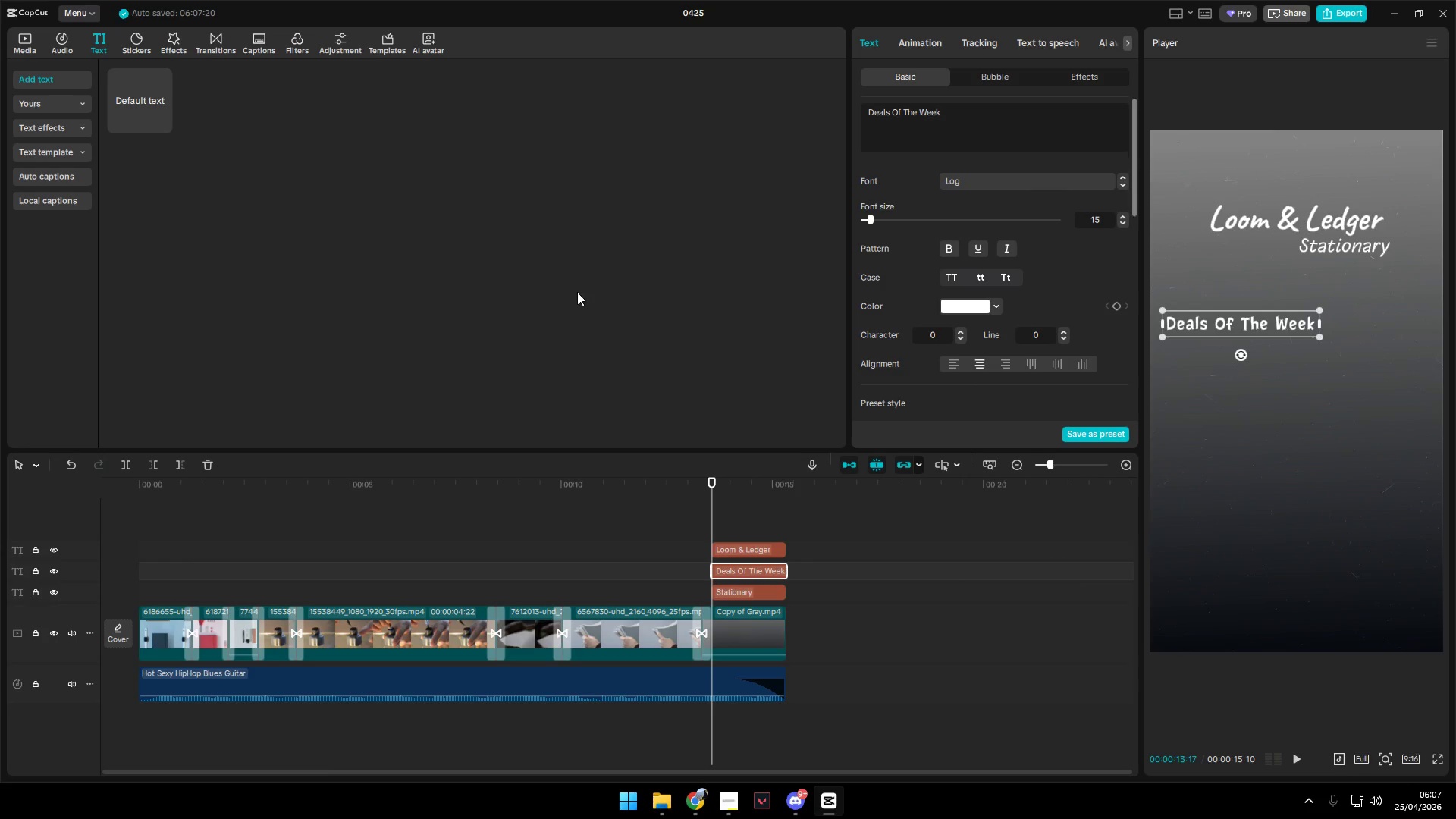 
key(Alt+Tab)